 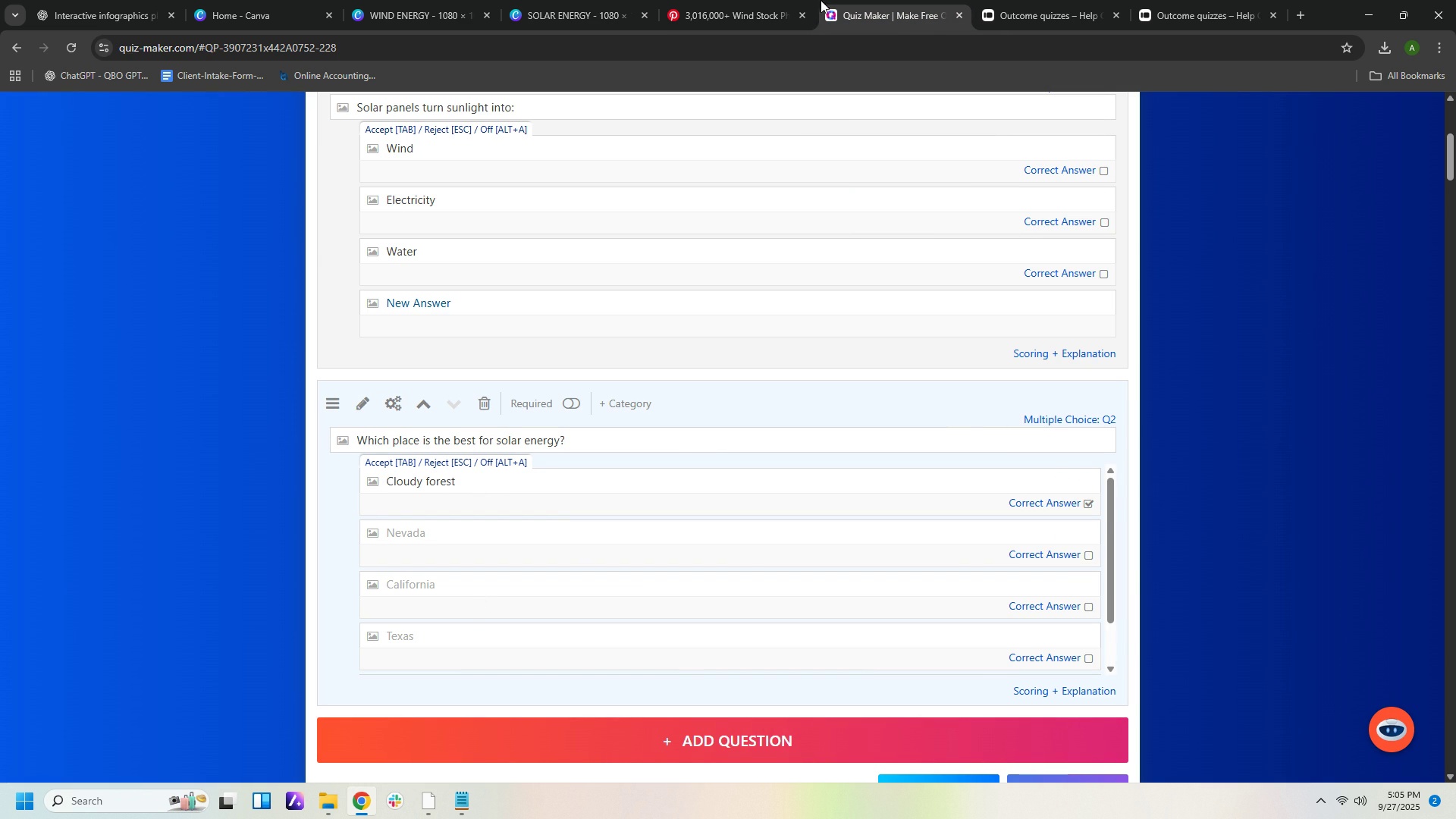 
left_click([602, 11])
 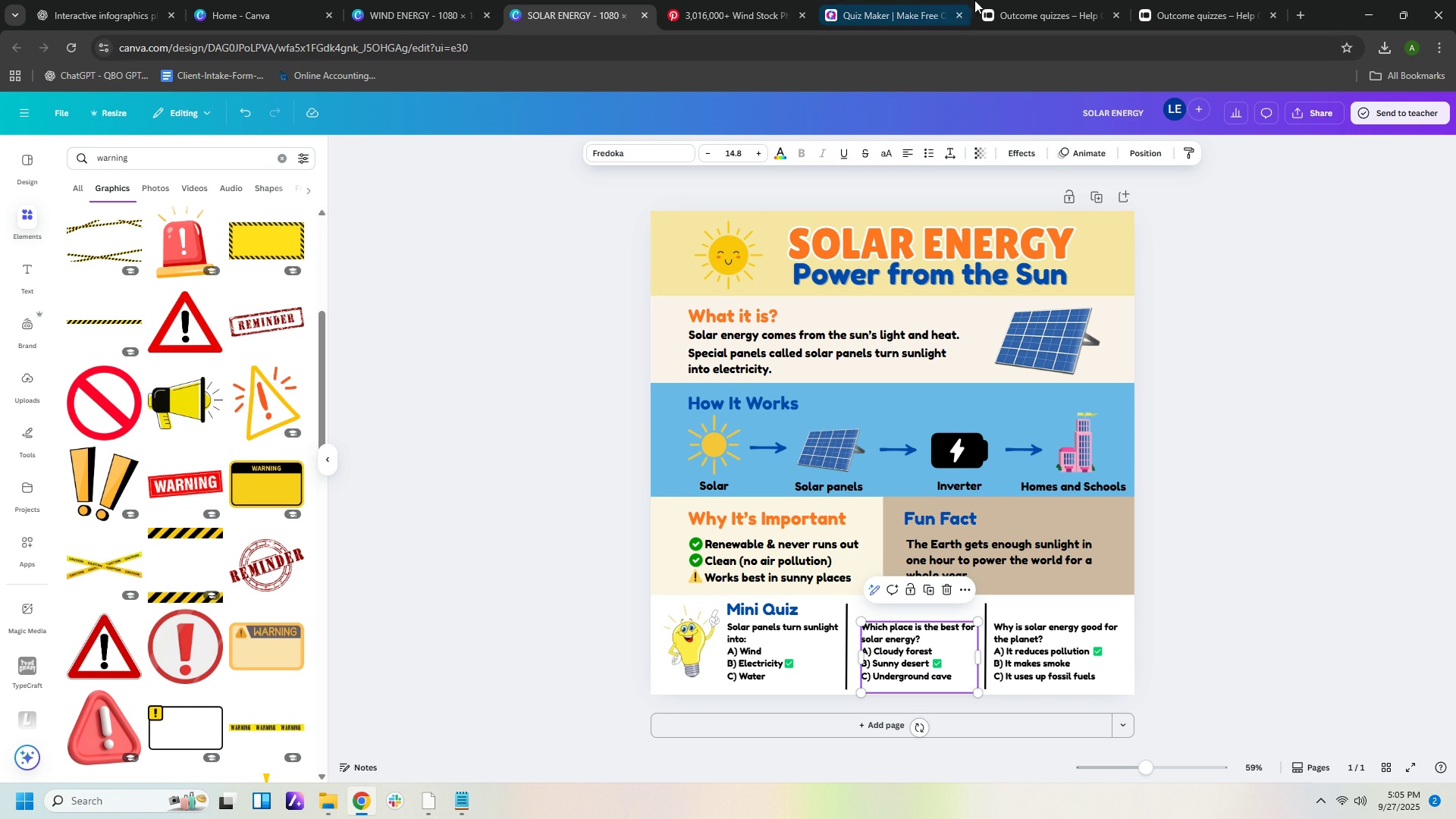 
left_click([898, 15])
 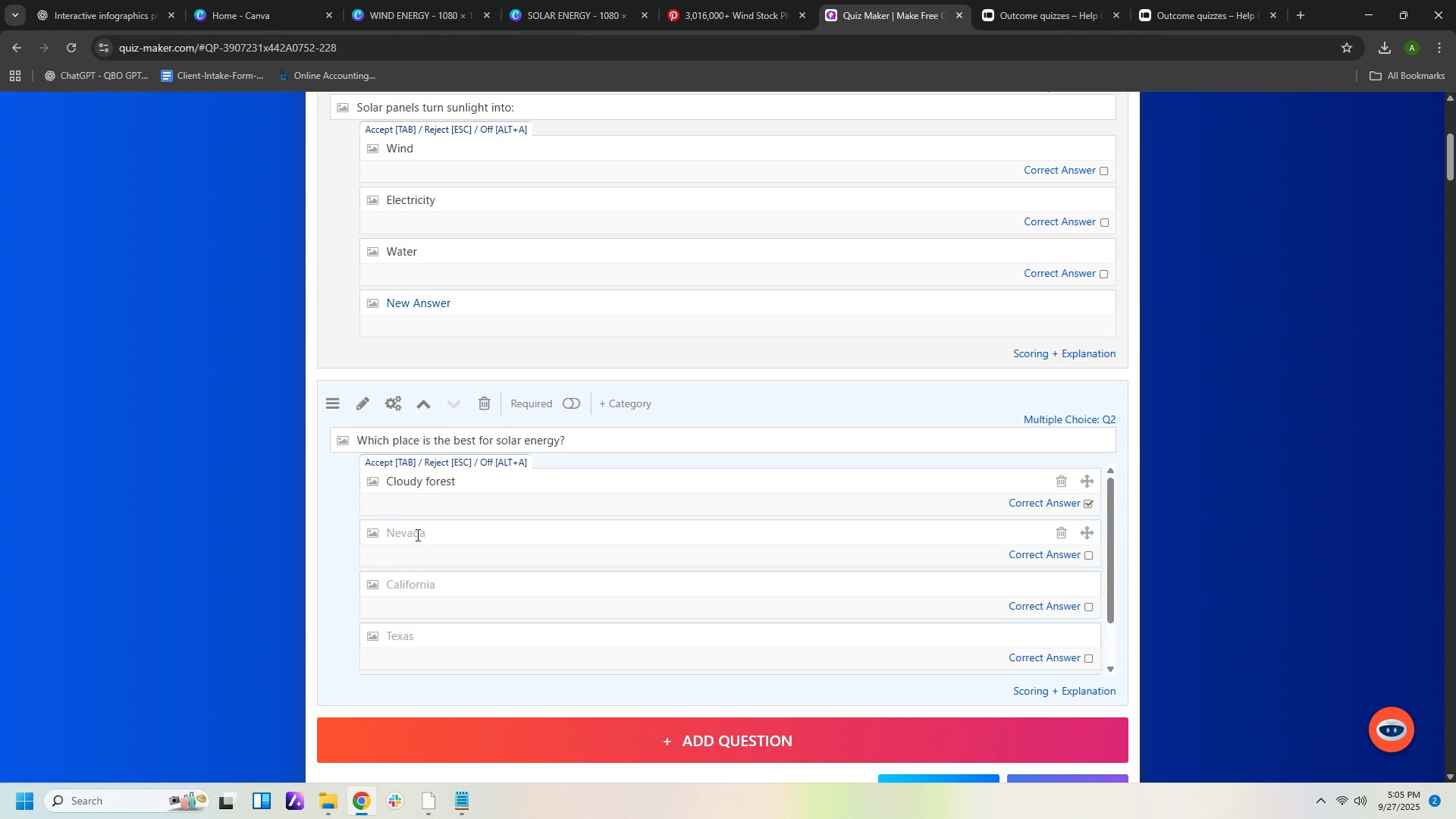 
left_click([416, 535])
 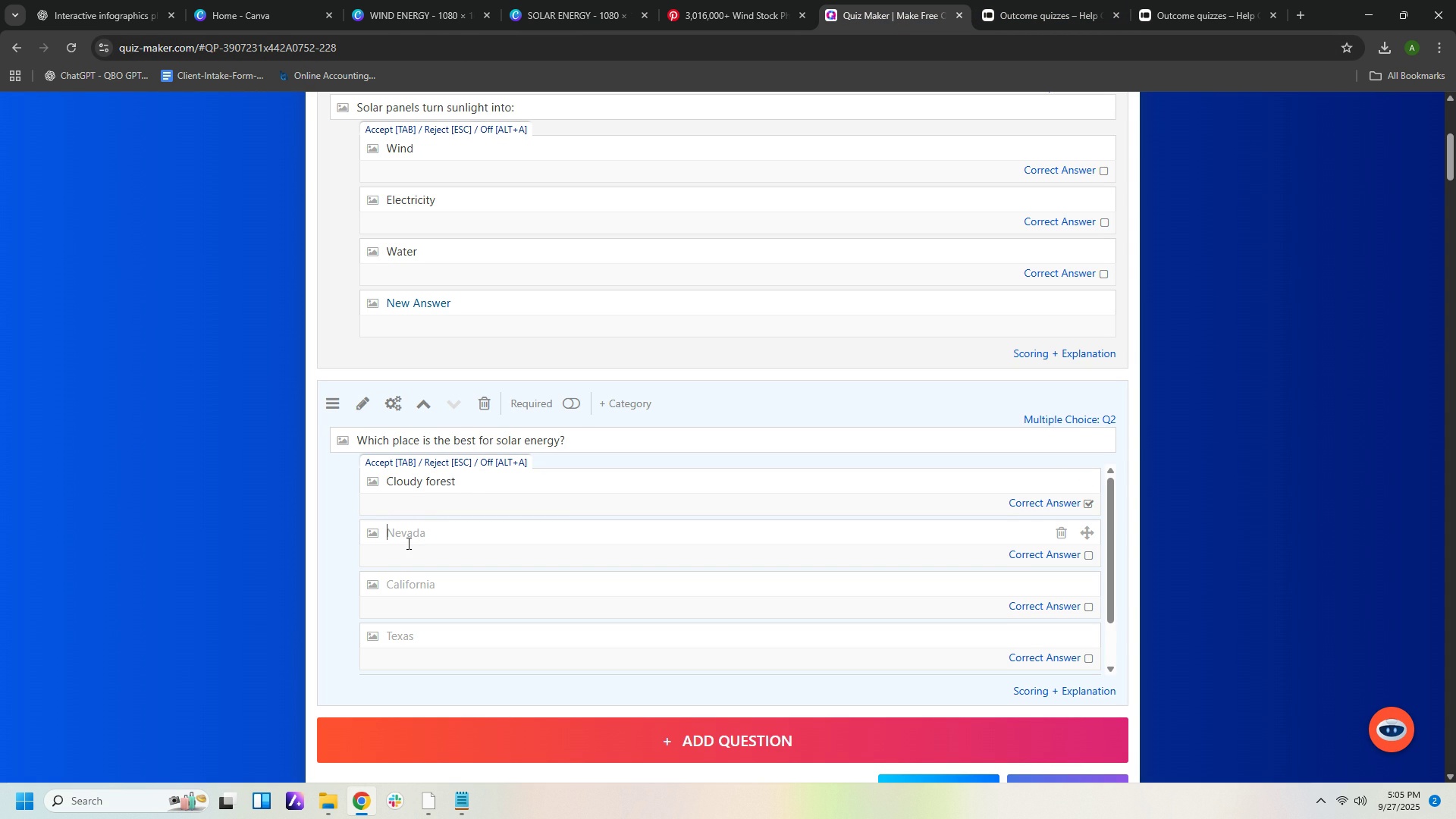 
type(Sunny desert)
 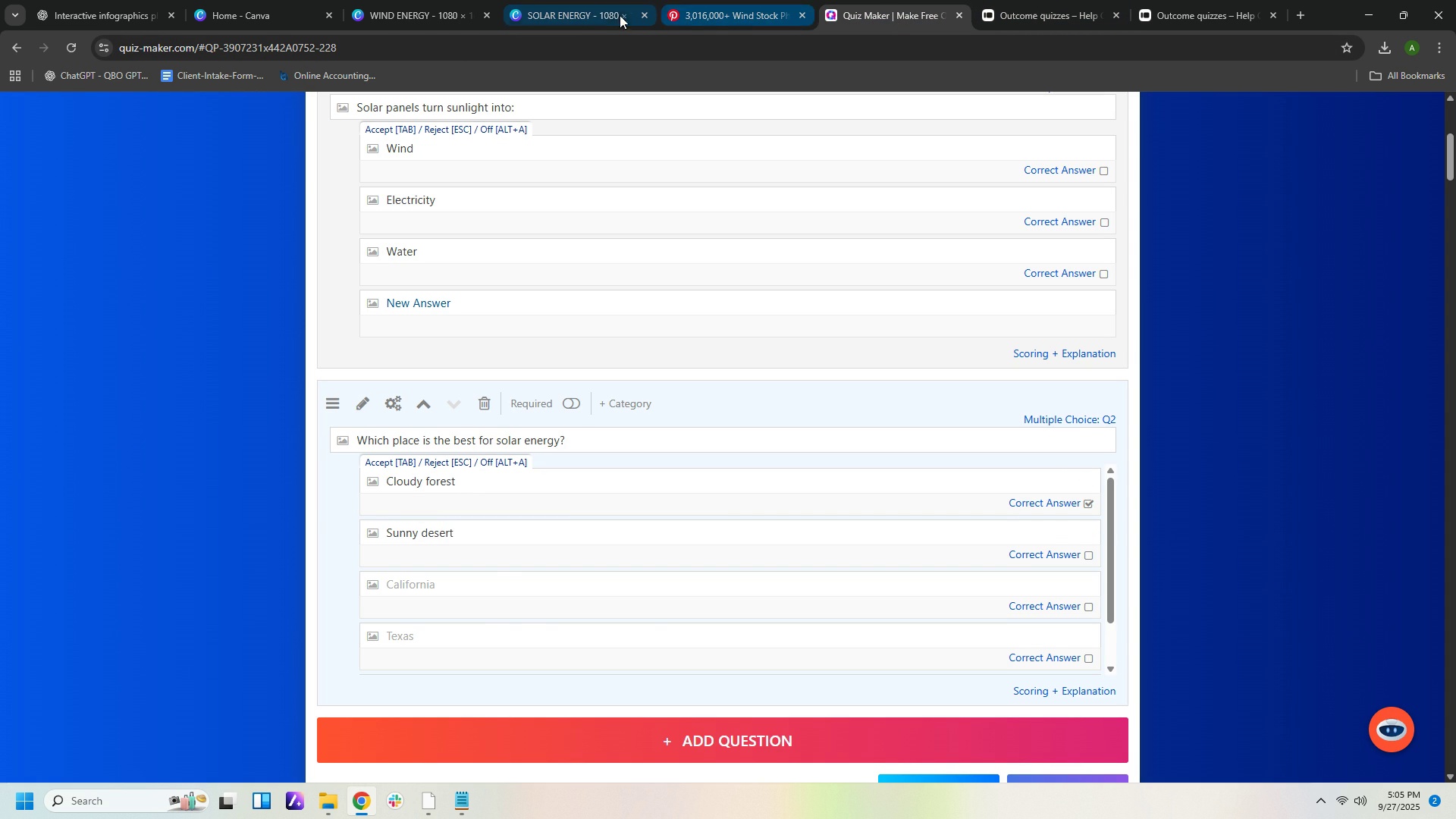 
left_click([592, 14])
 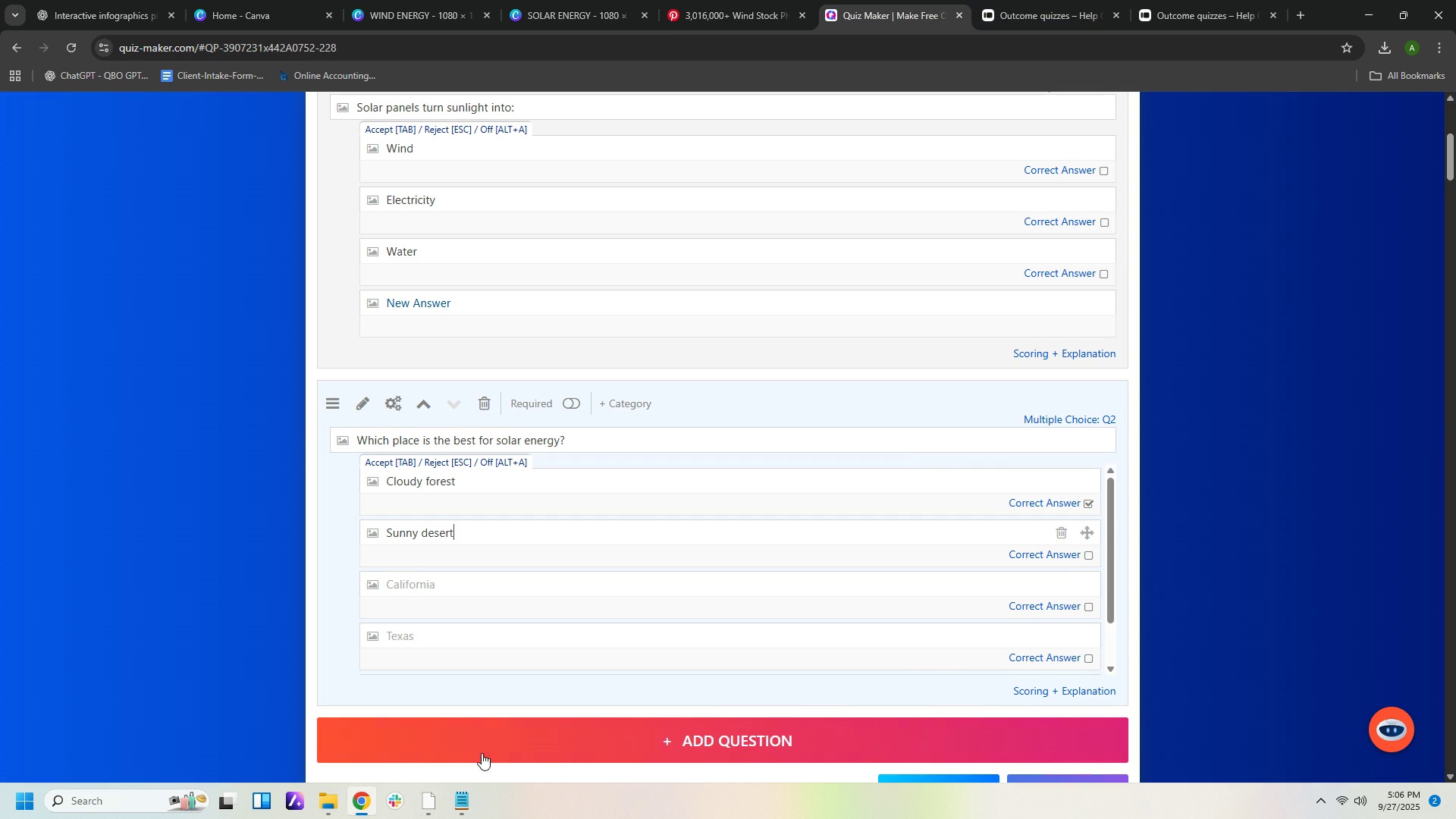 
left_click([457, 586])
 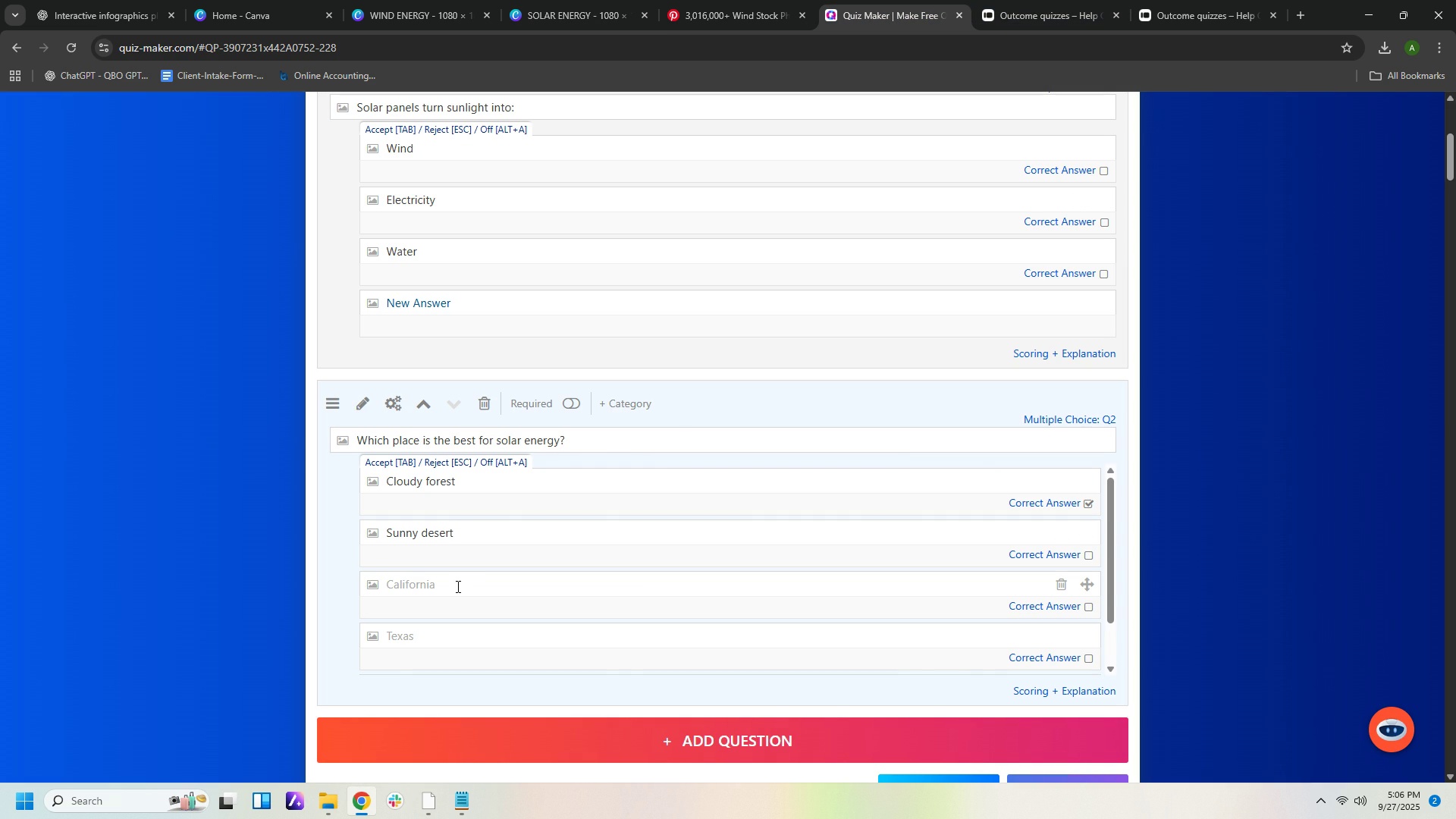 
type(Underf)
key(Backspace)
type(ground cave)
 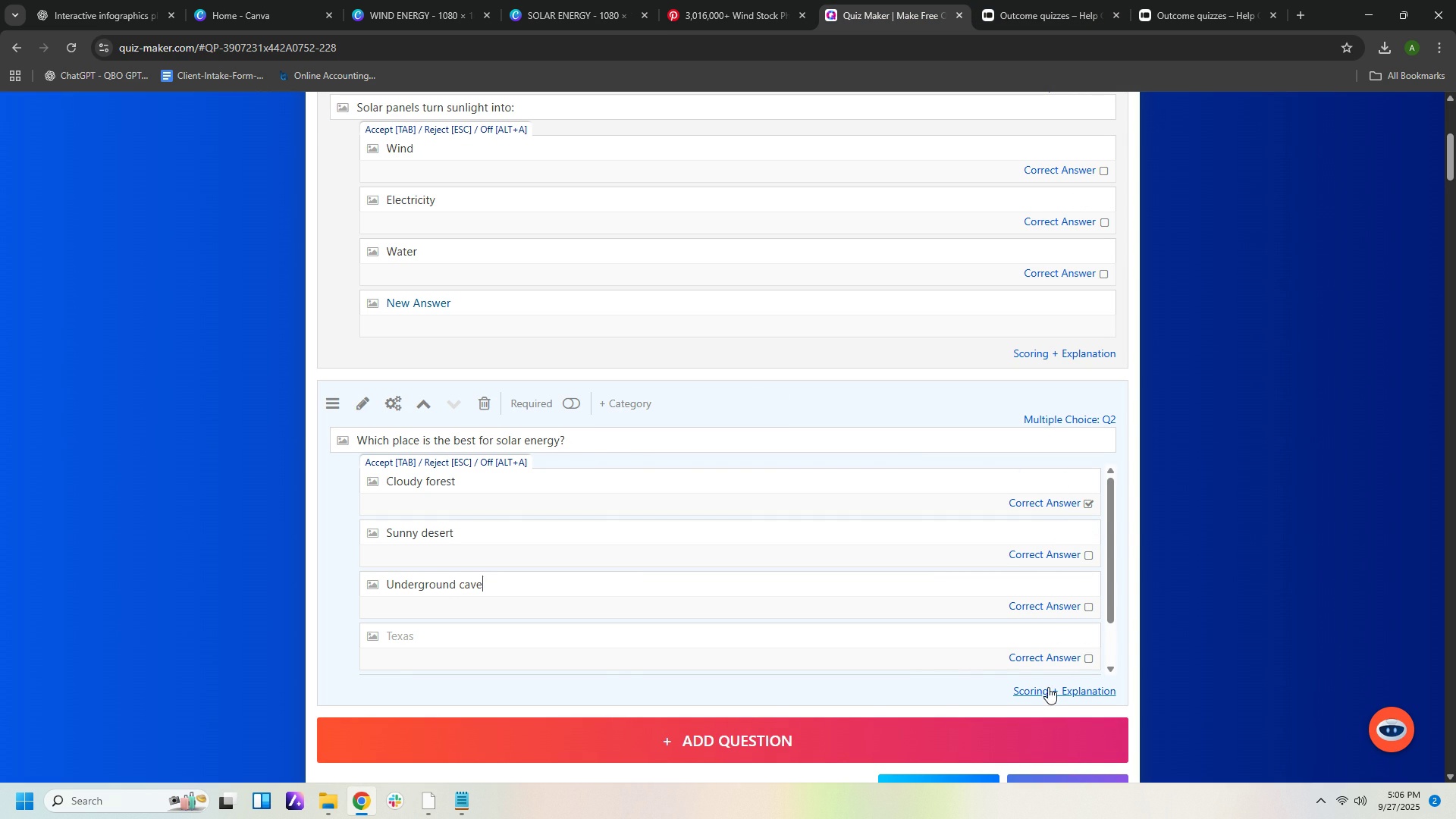 
left_click([1040, 688])
 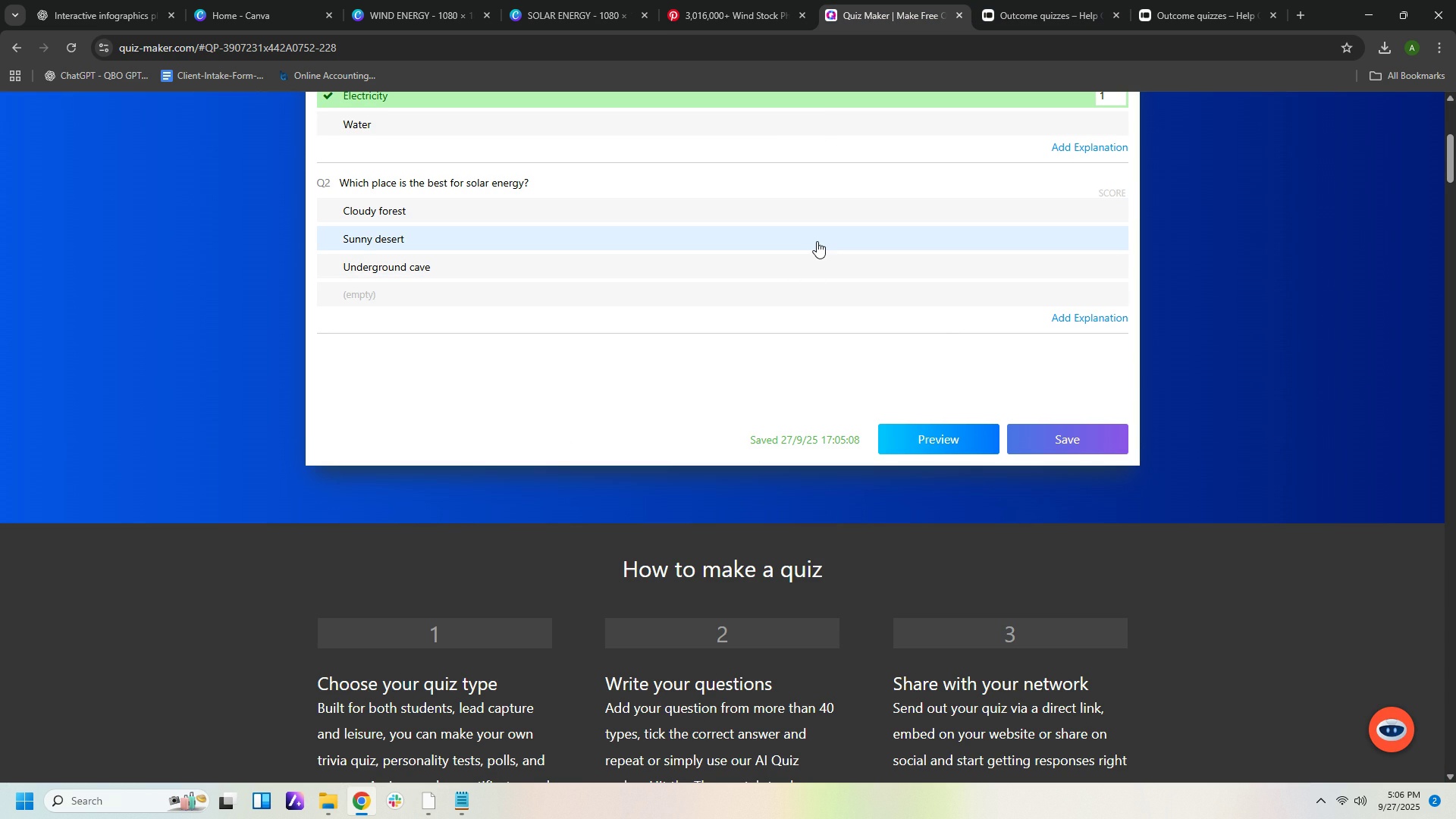 
left_click([817, 241])
 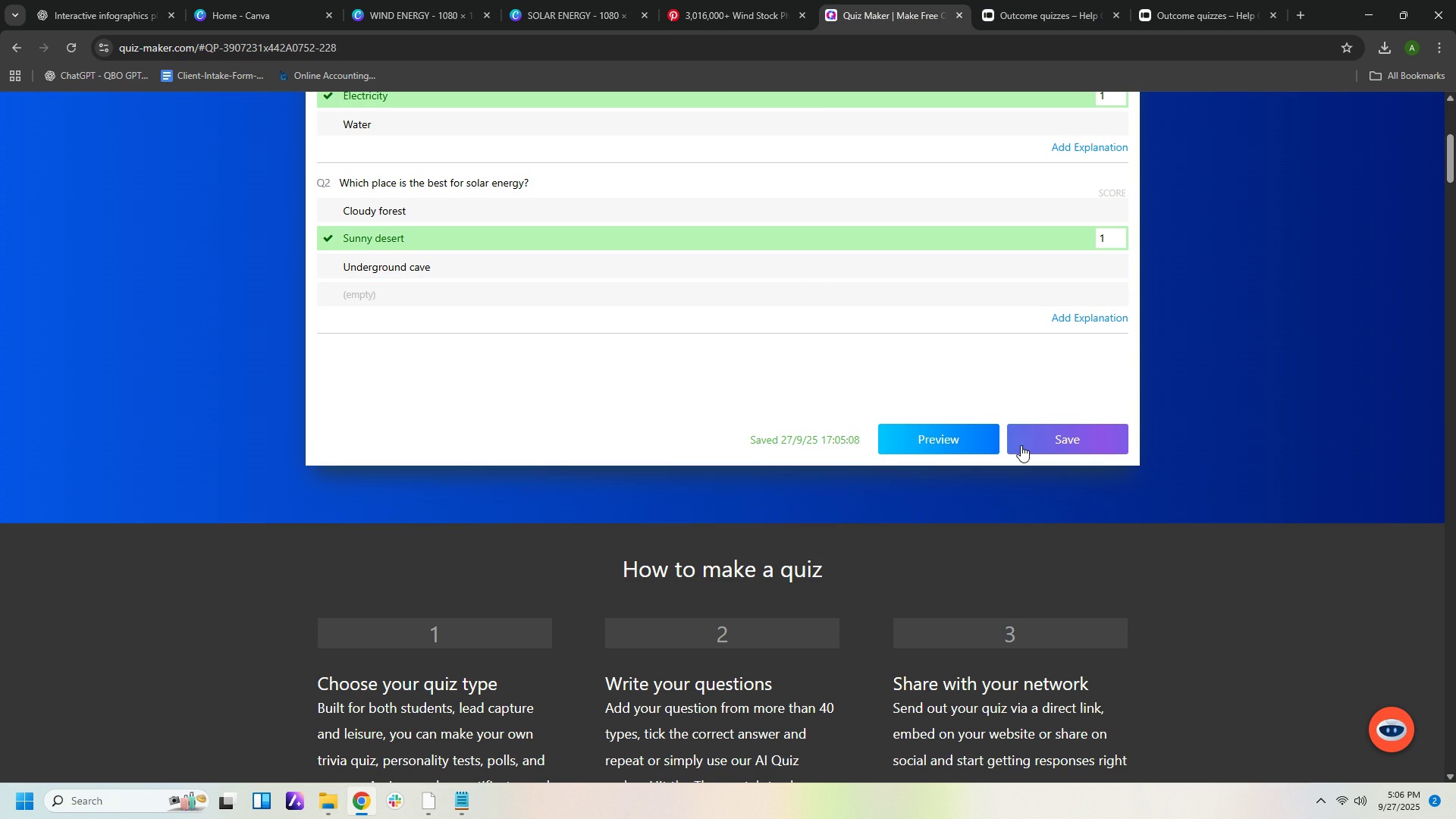 
left_click([1037, 443])
 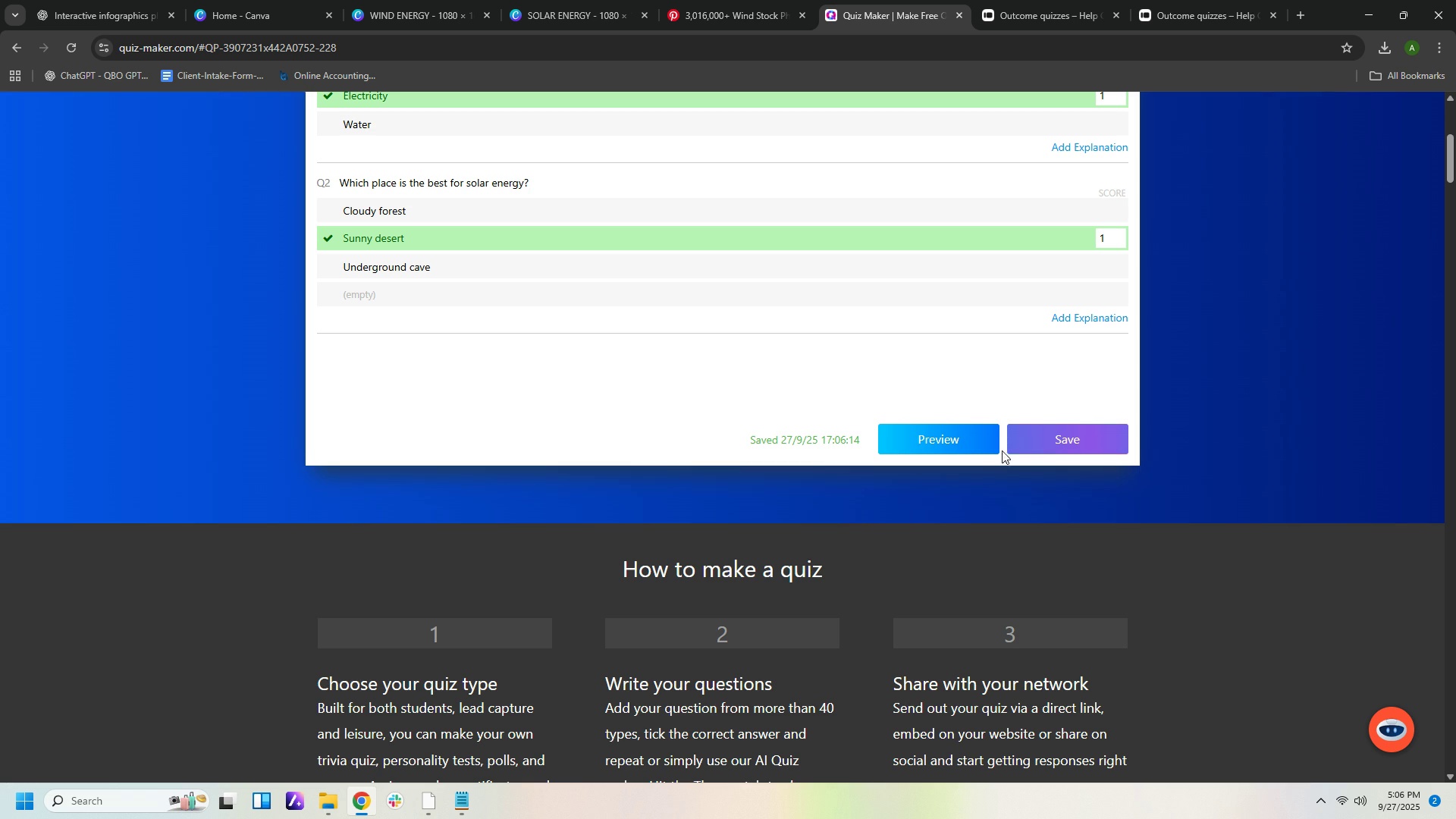 
left_click([996, 447])
 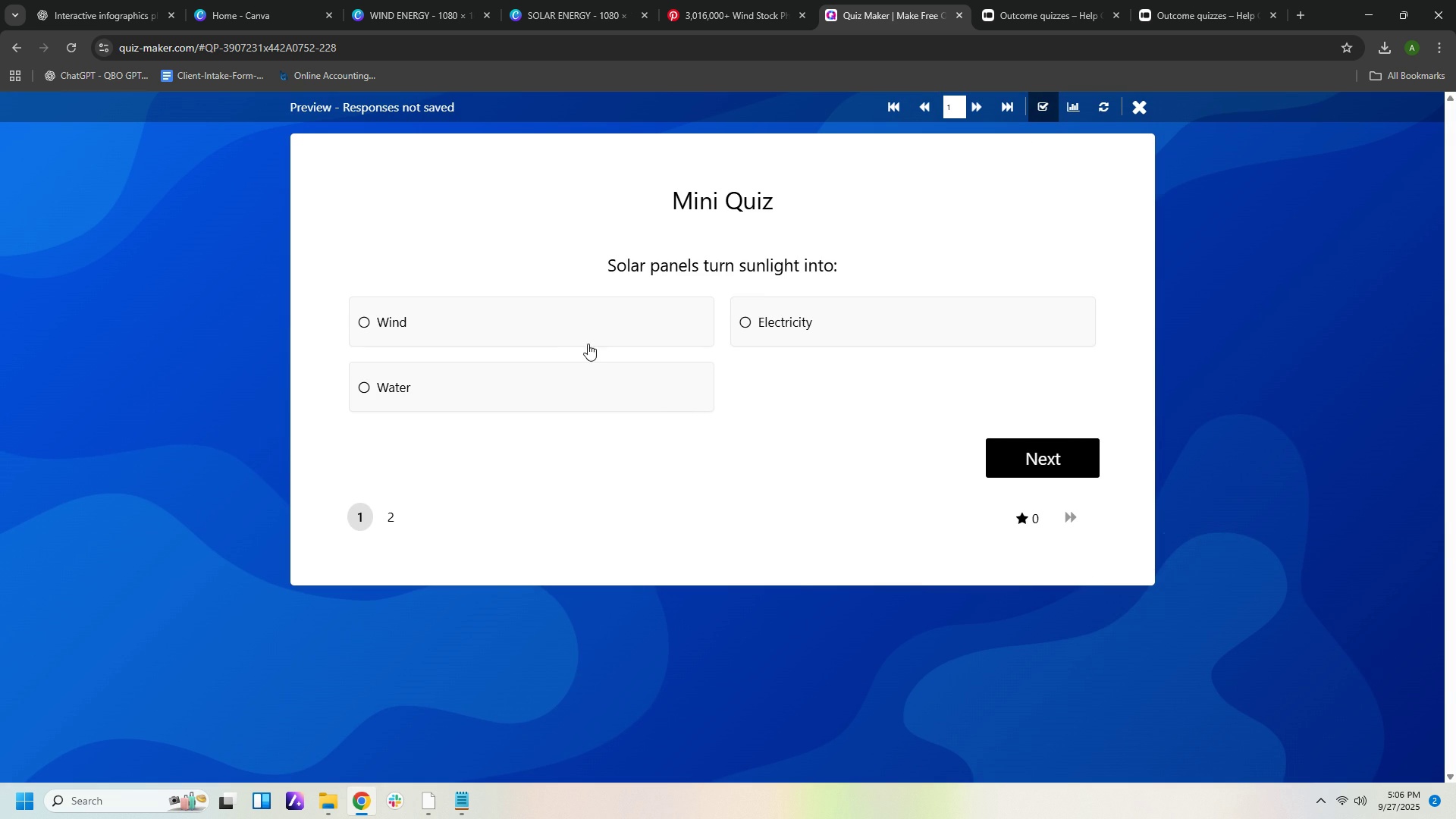 
left_click([885, 325])
 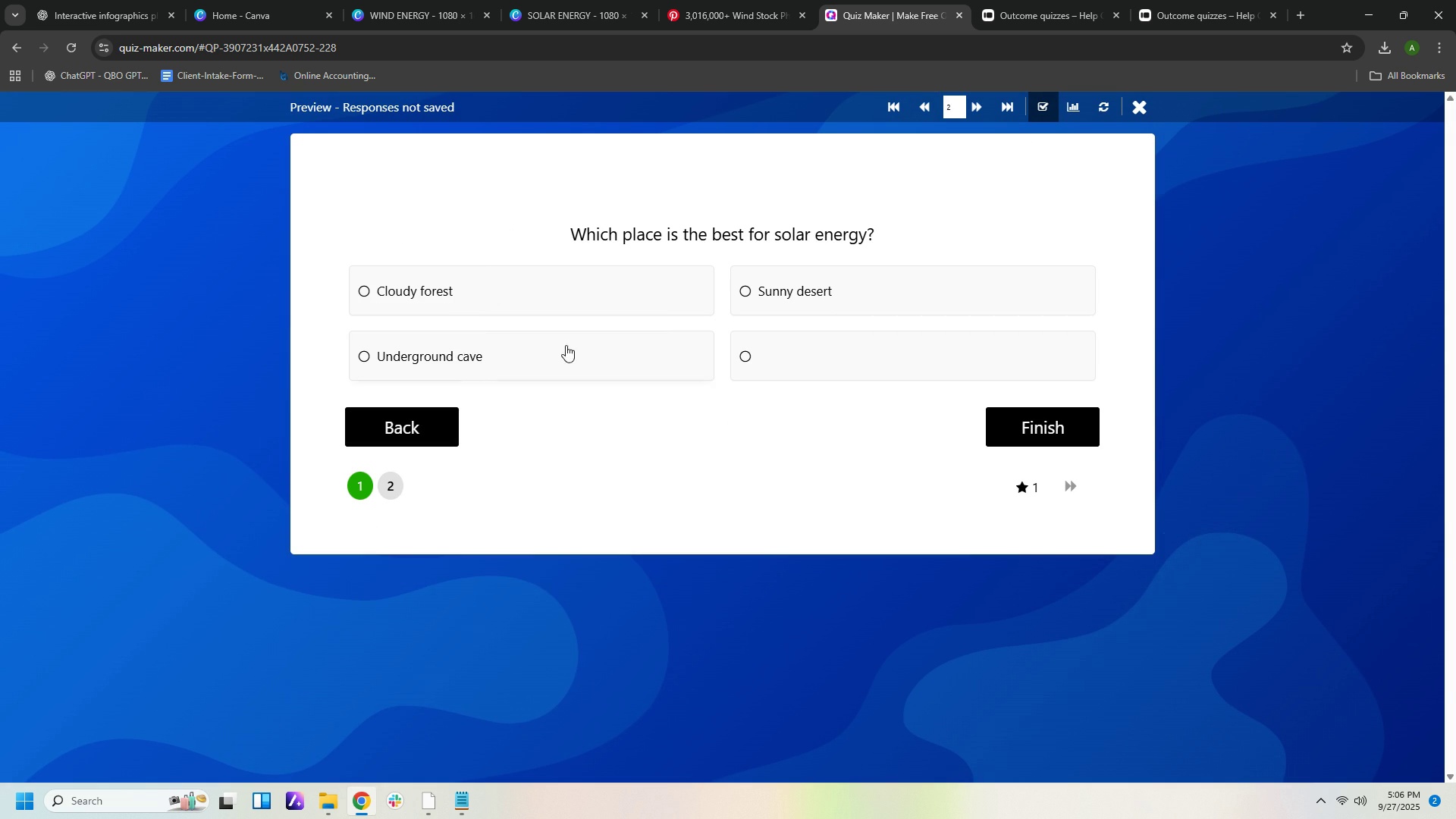 
left_click([577, 344])
 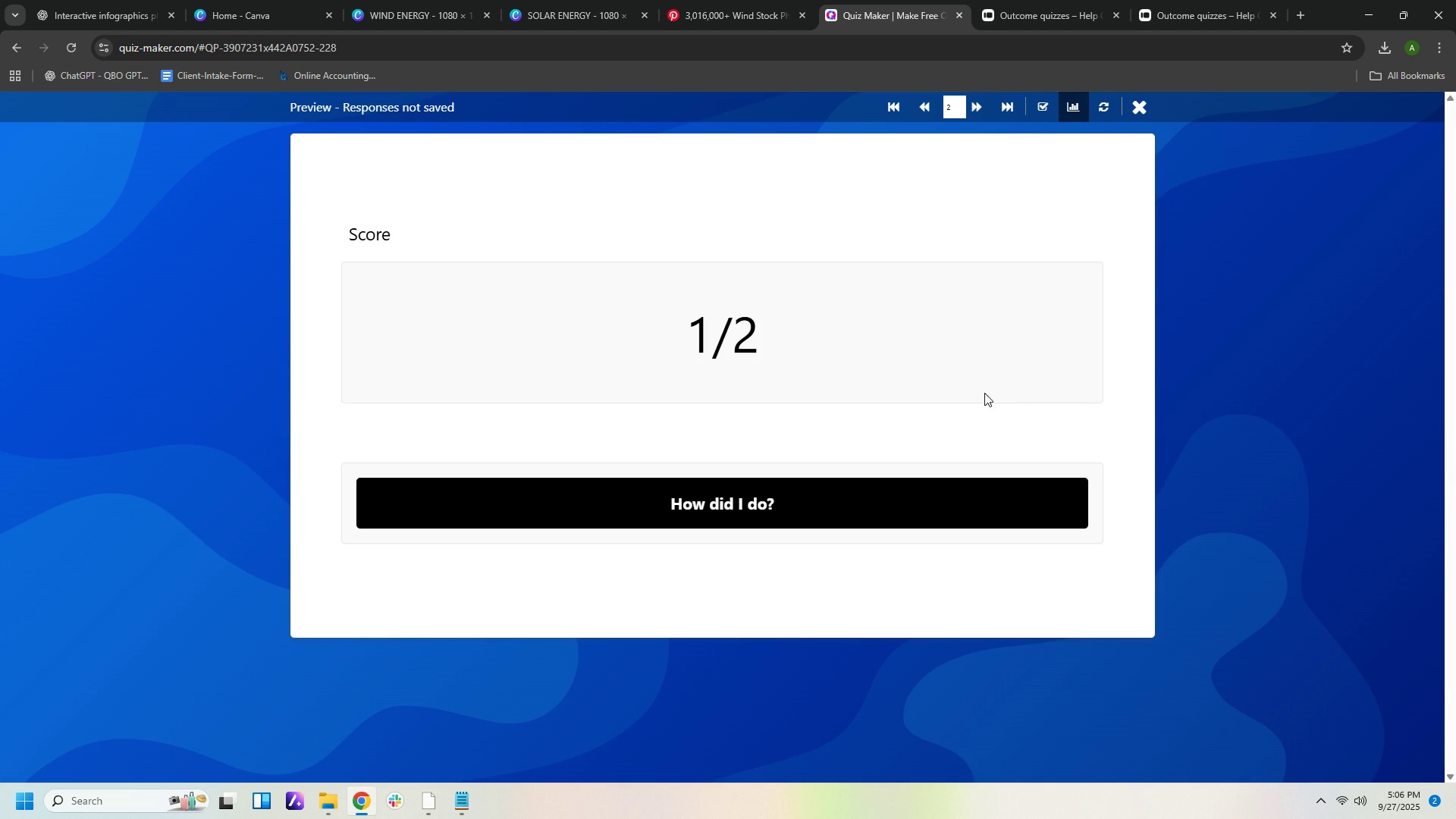 
left_click([808, 497])
 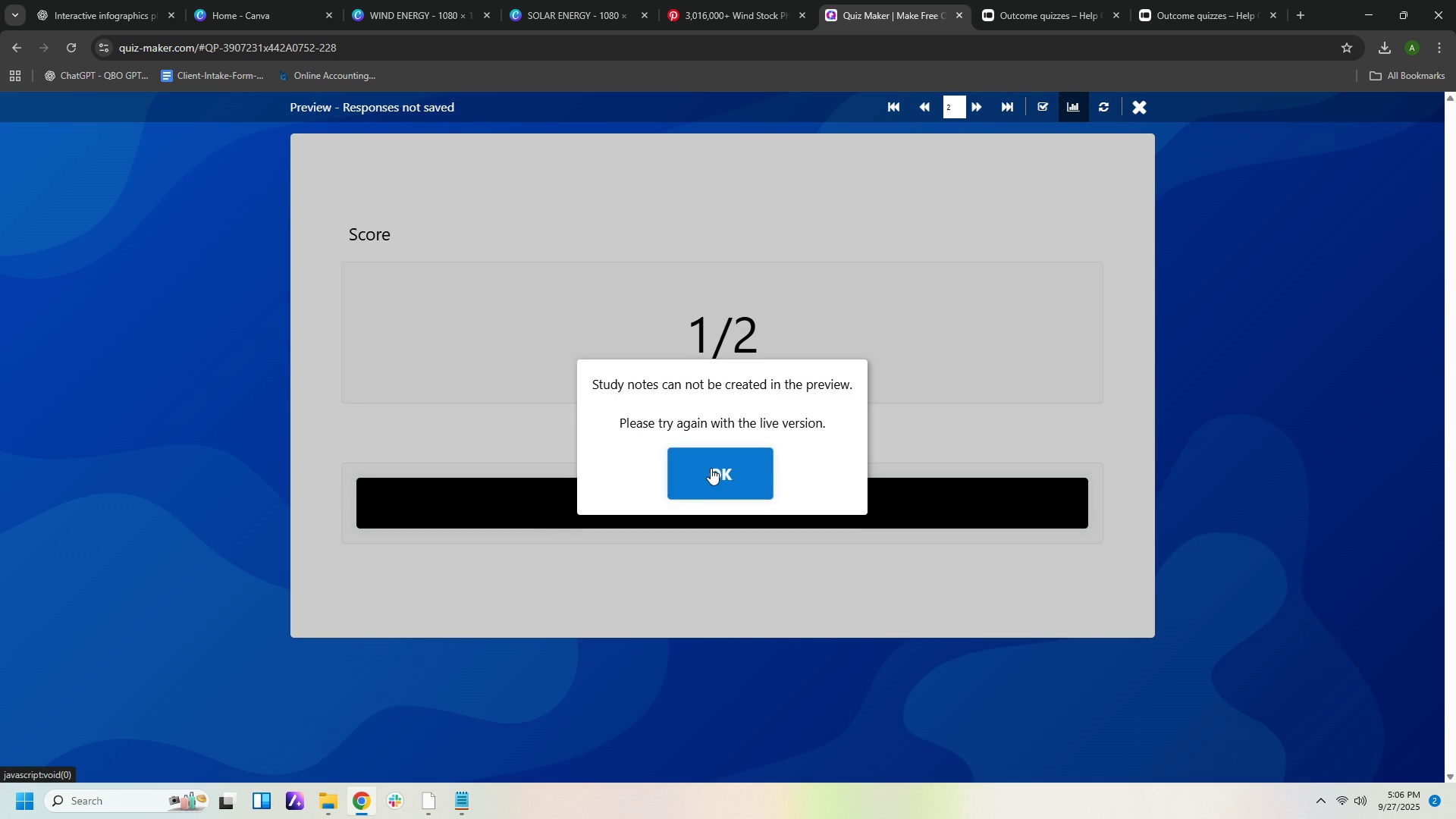 
left_click([711, 468])
 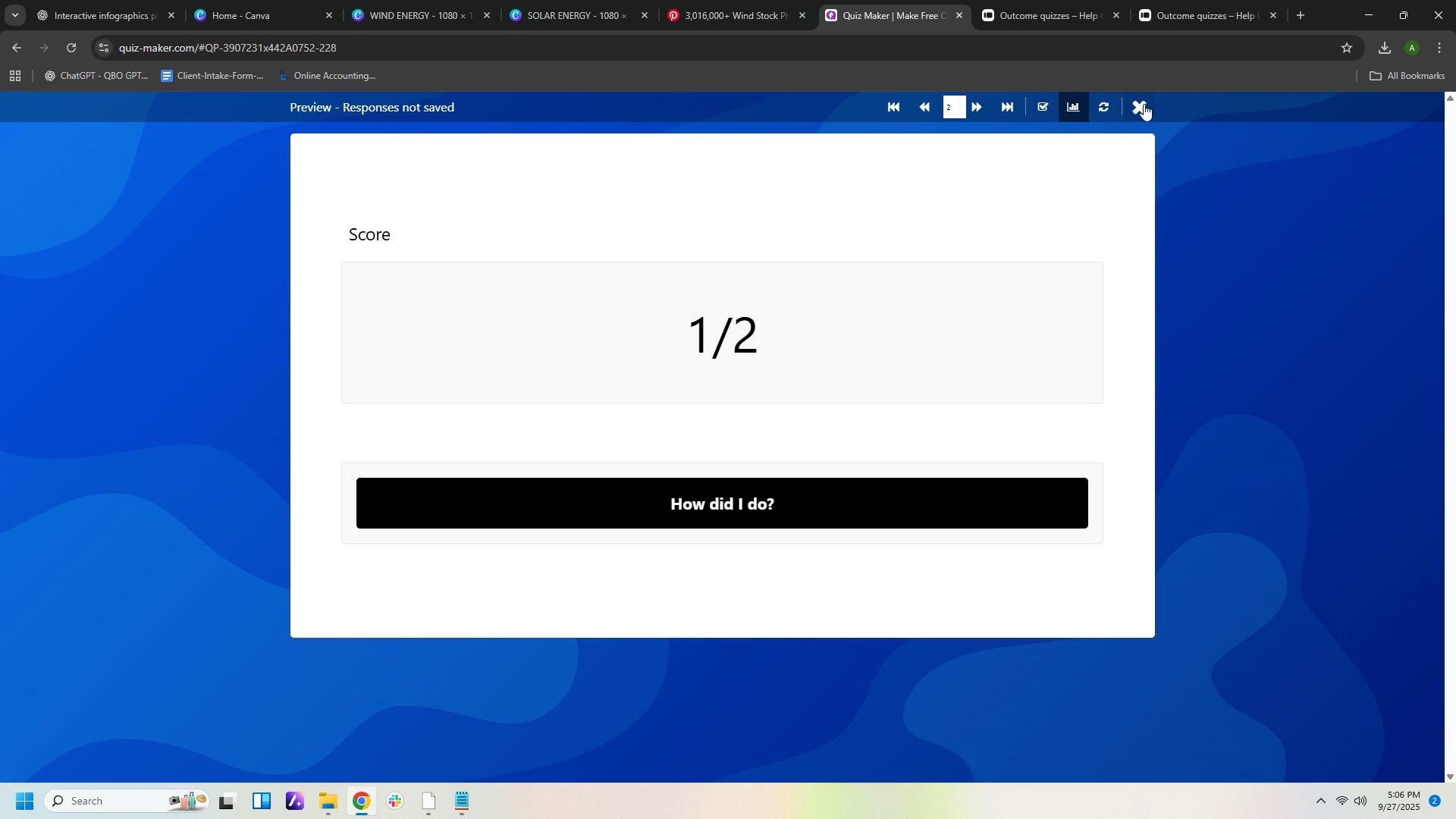 
left_click([1141, 104])
 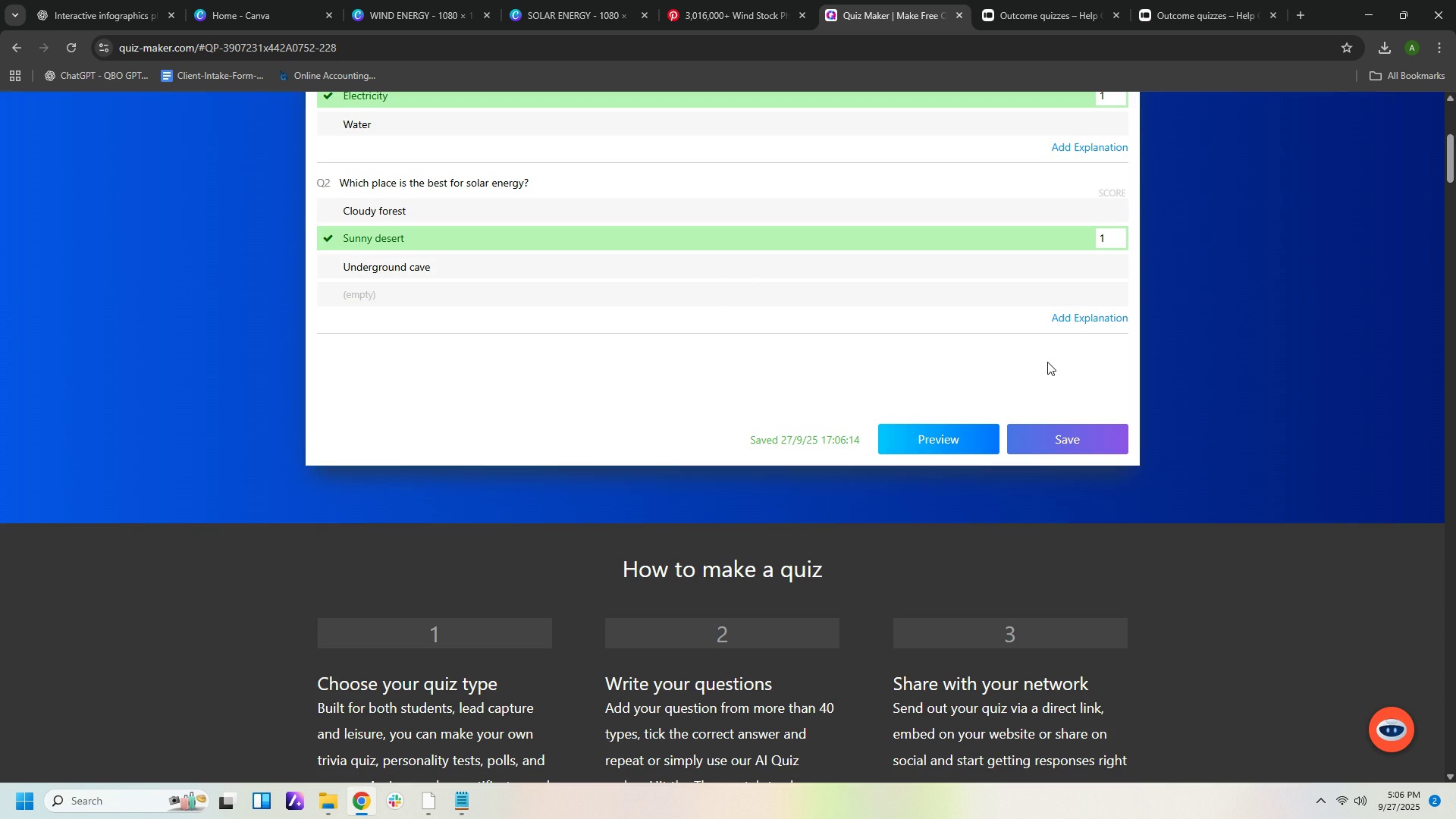 
scroll: coordinate [1066, 362], scroll_direction: up, amount: 3.0
 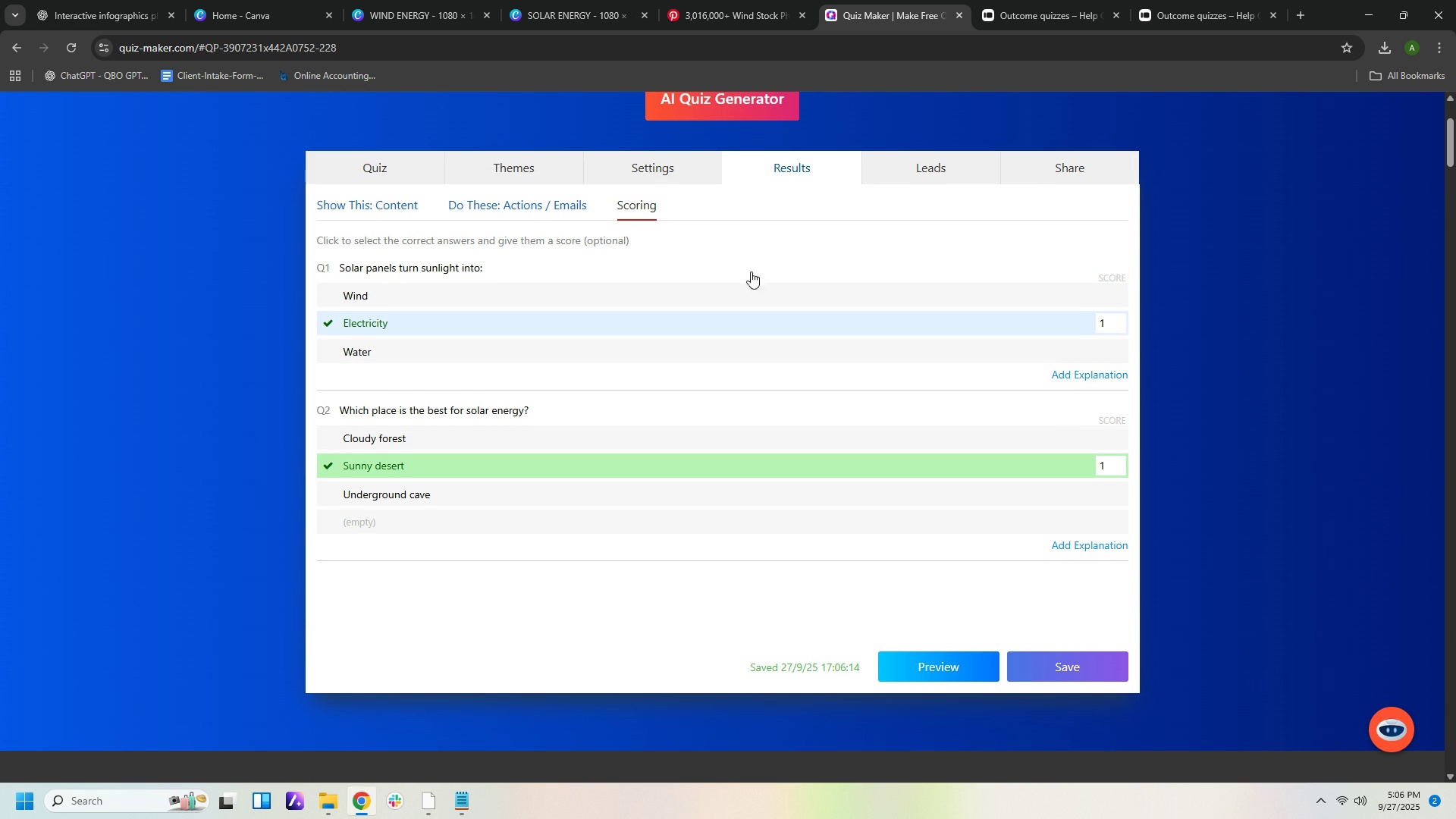 
left_click([344, 162])
 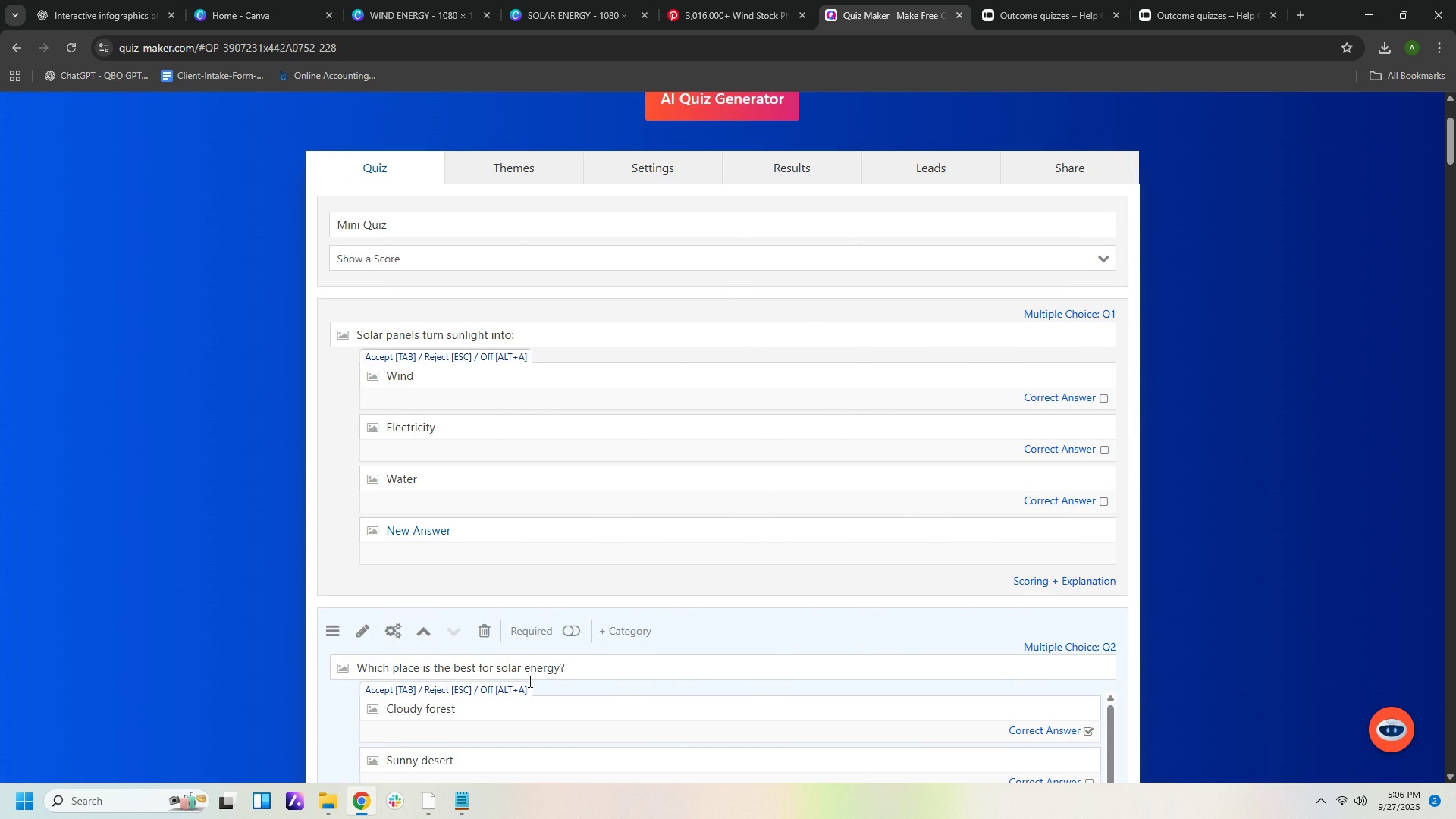 
scroll: coordinate [641, 661], scroll_direction: down, amount: 7.0
 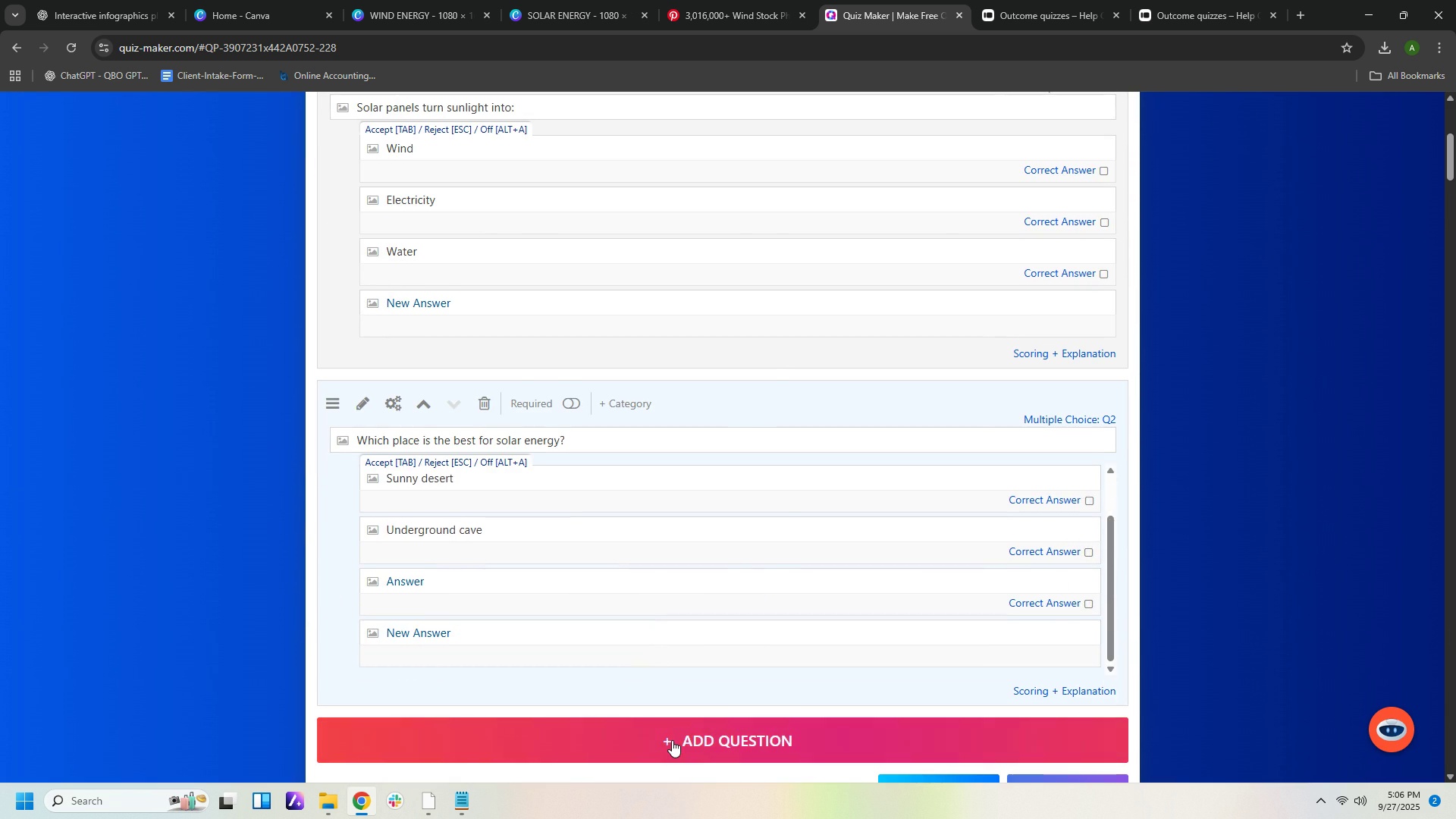 
left_click([672, 740])
 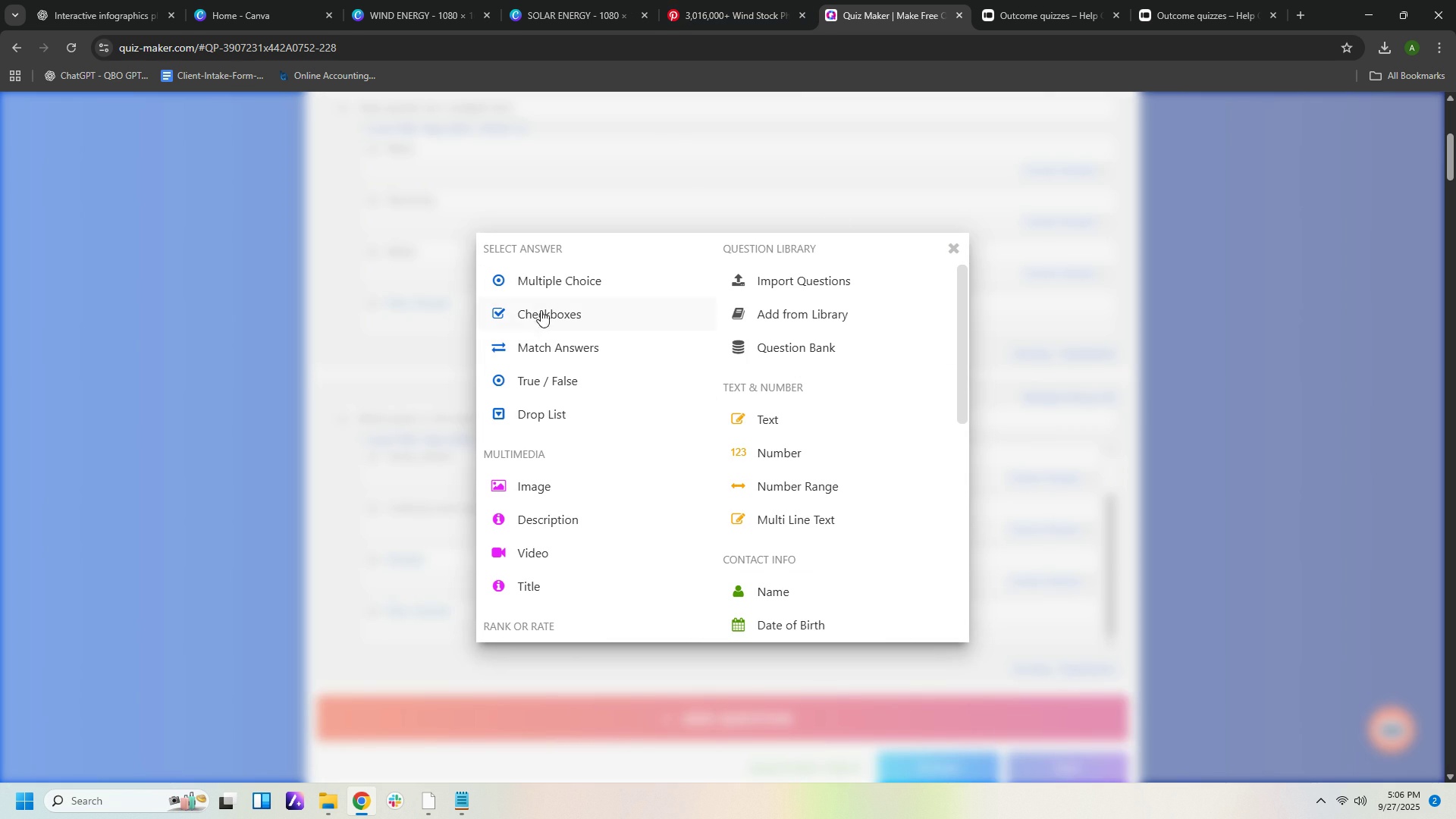 
left_click([544, 277])
 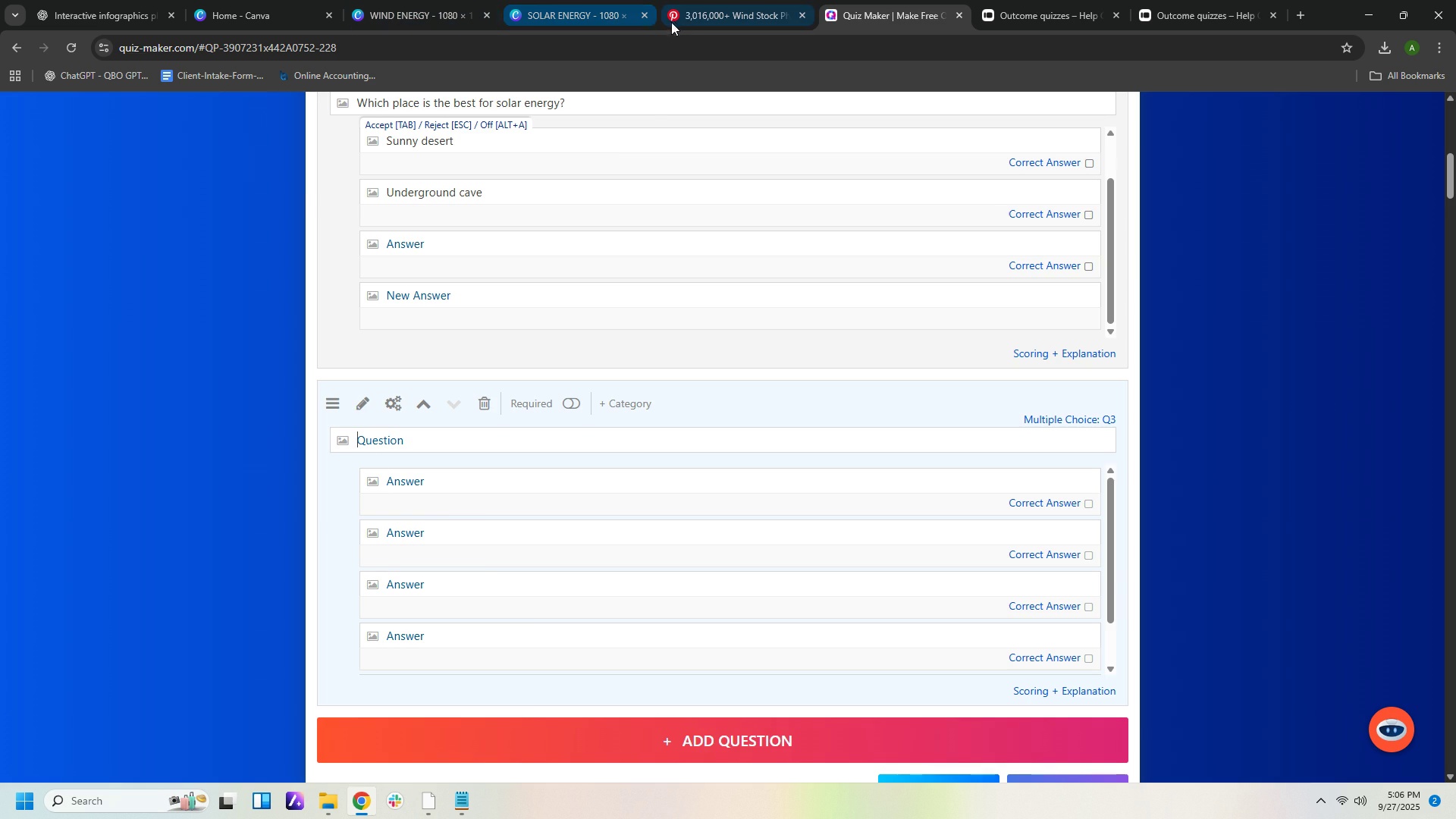 
left_click([610, 14])
 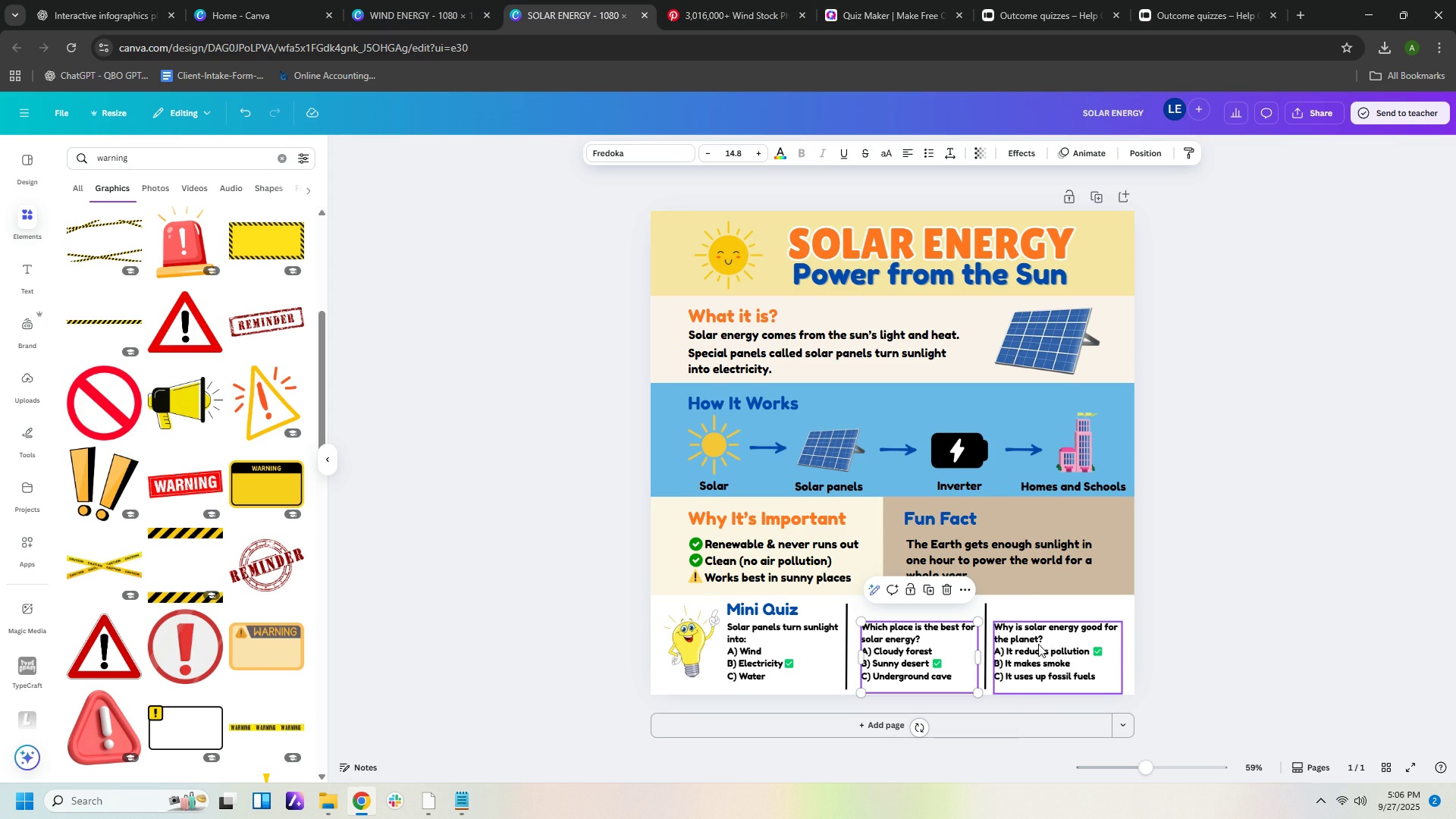 
left_click([1046, 639])
 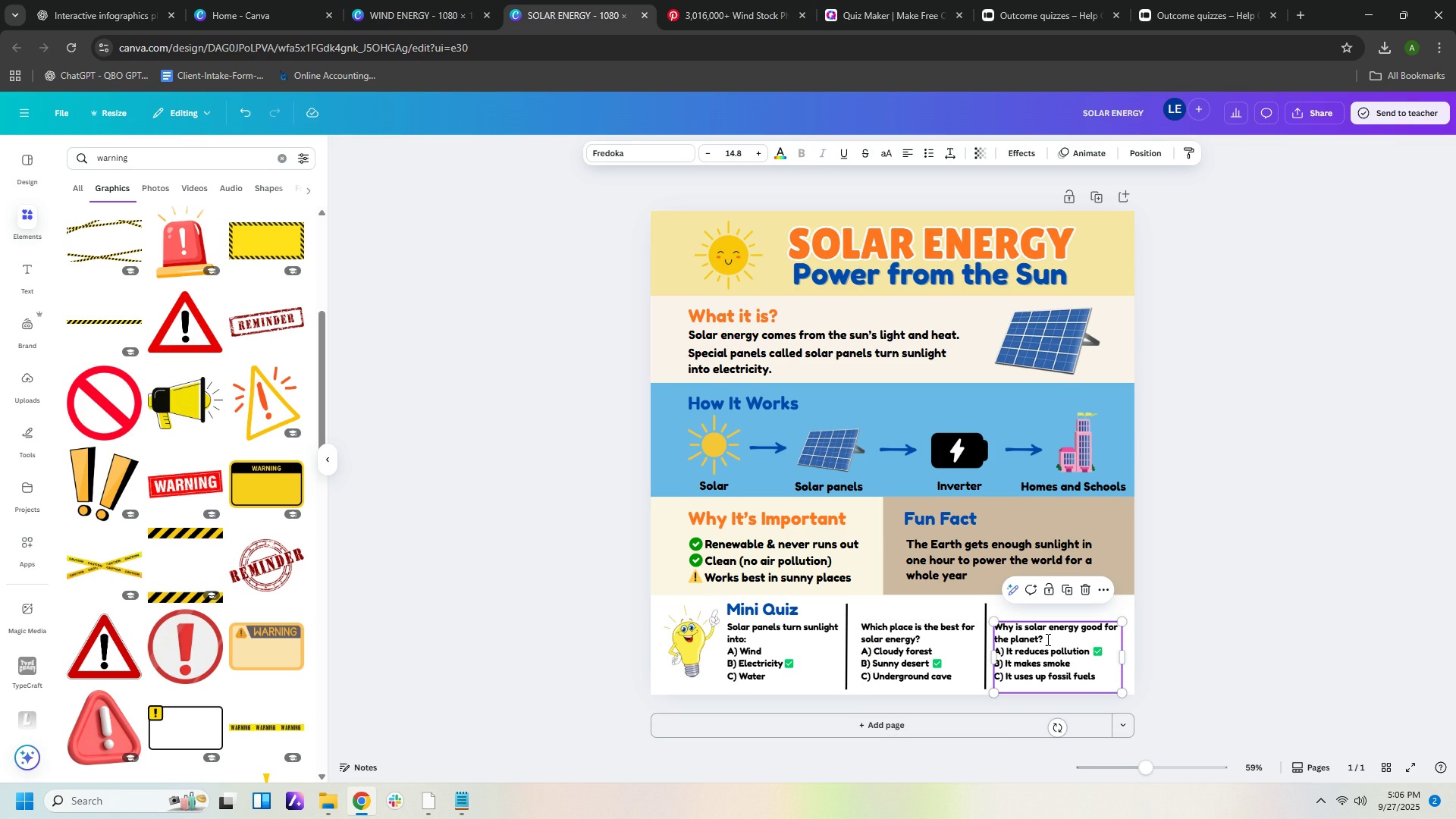 
double_click([1046, 639])